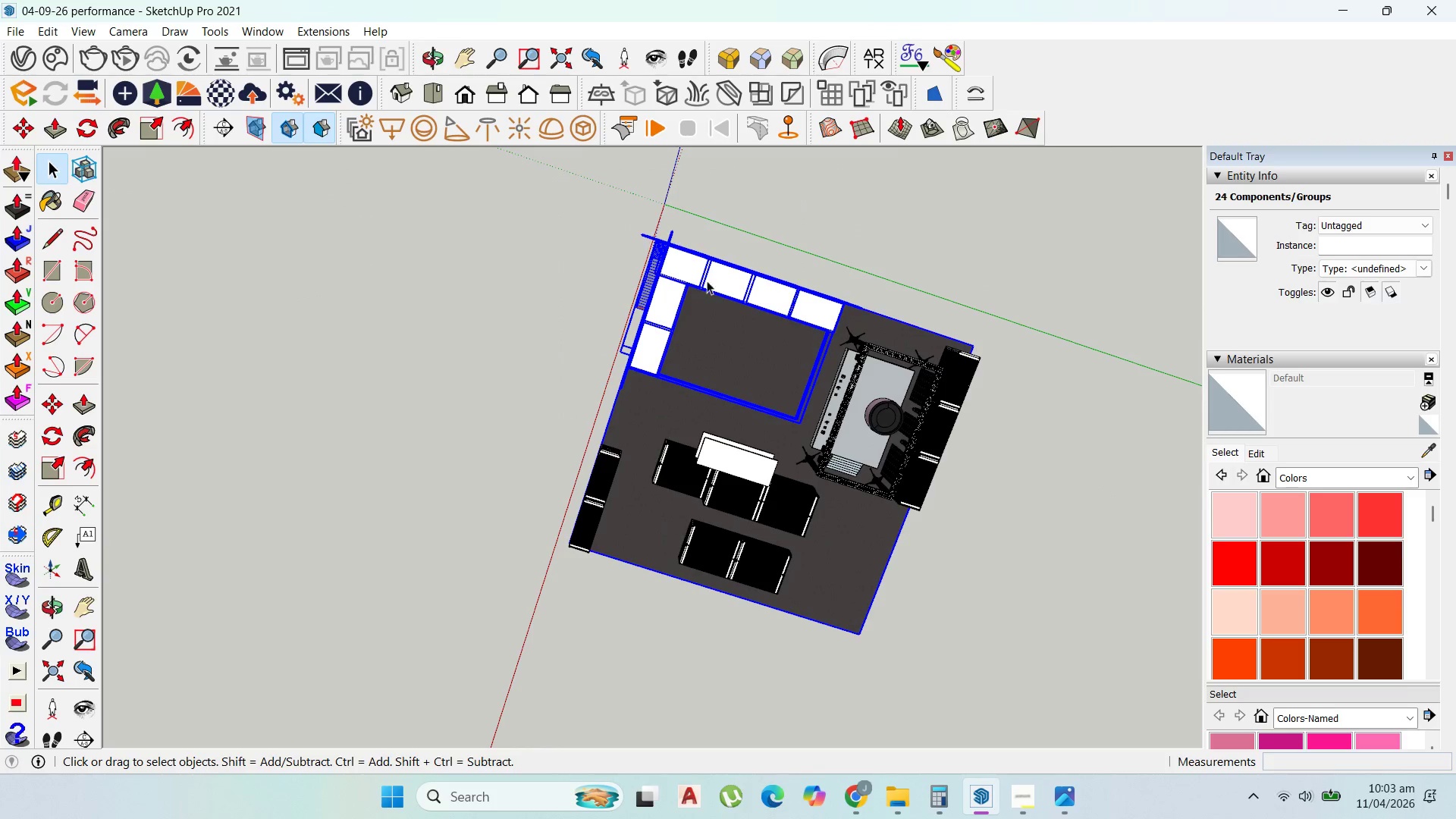 
hold_key(key=ShiftLeft, duration=0.77)
left_click([734, 345])
 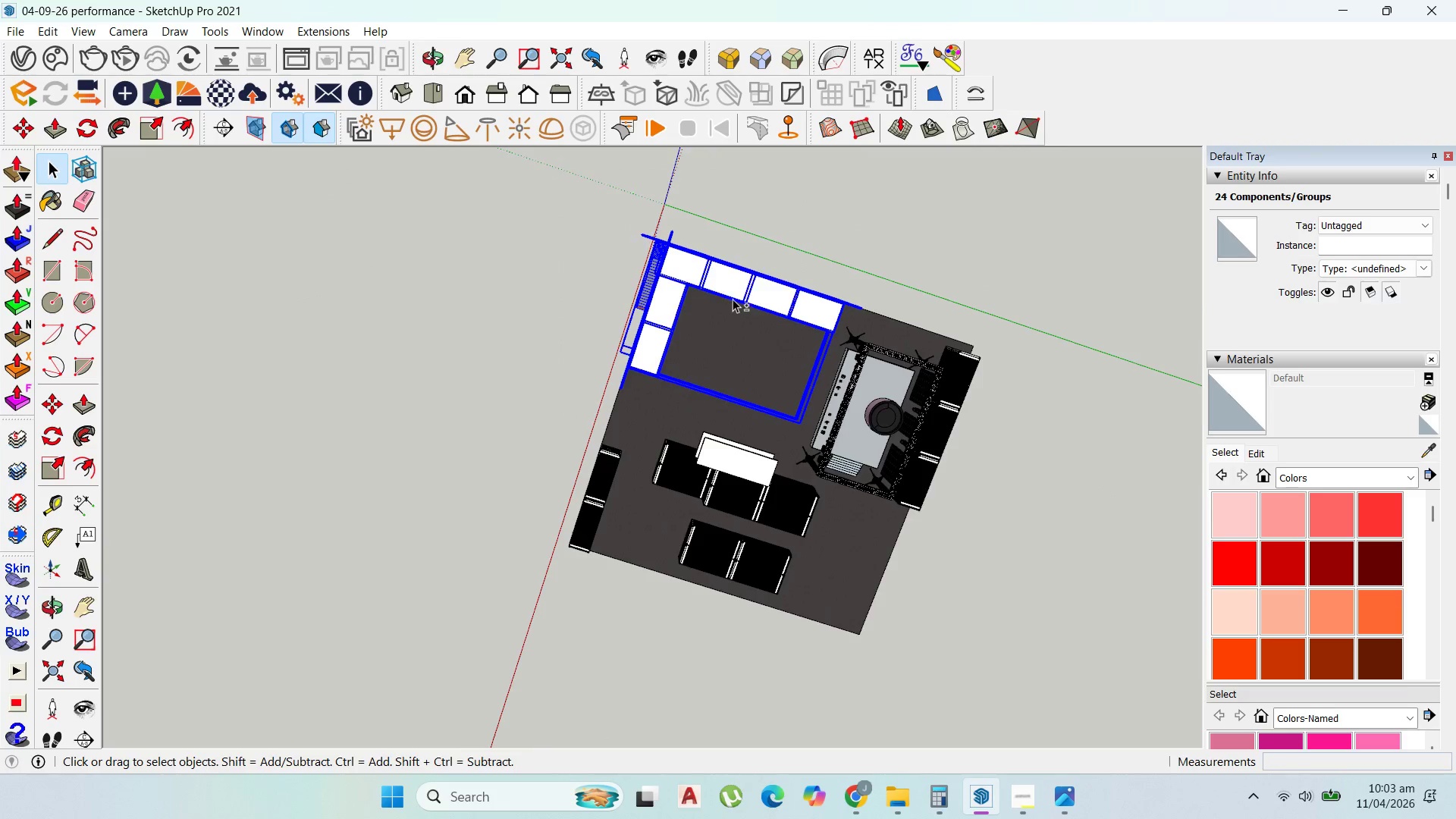 
scroll: coordinate [764, 296], scroll_direction: up, amount: 9.0
 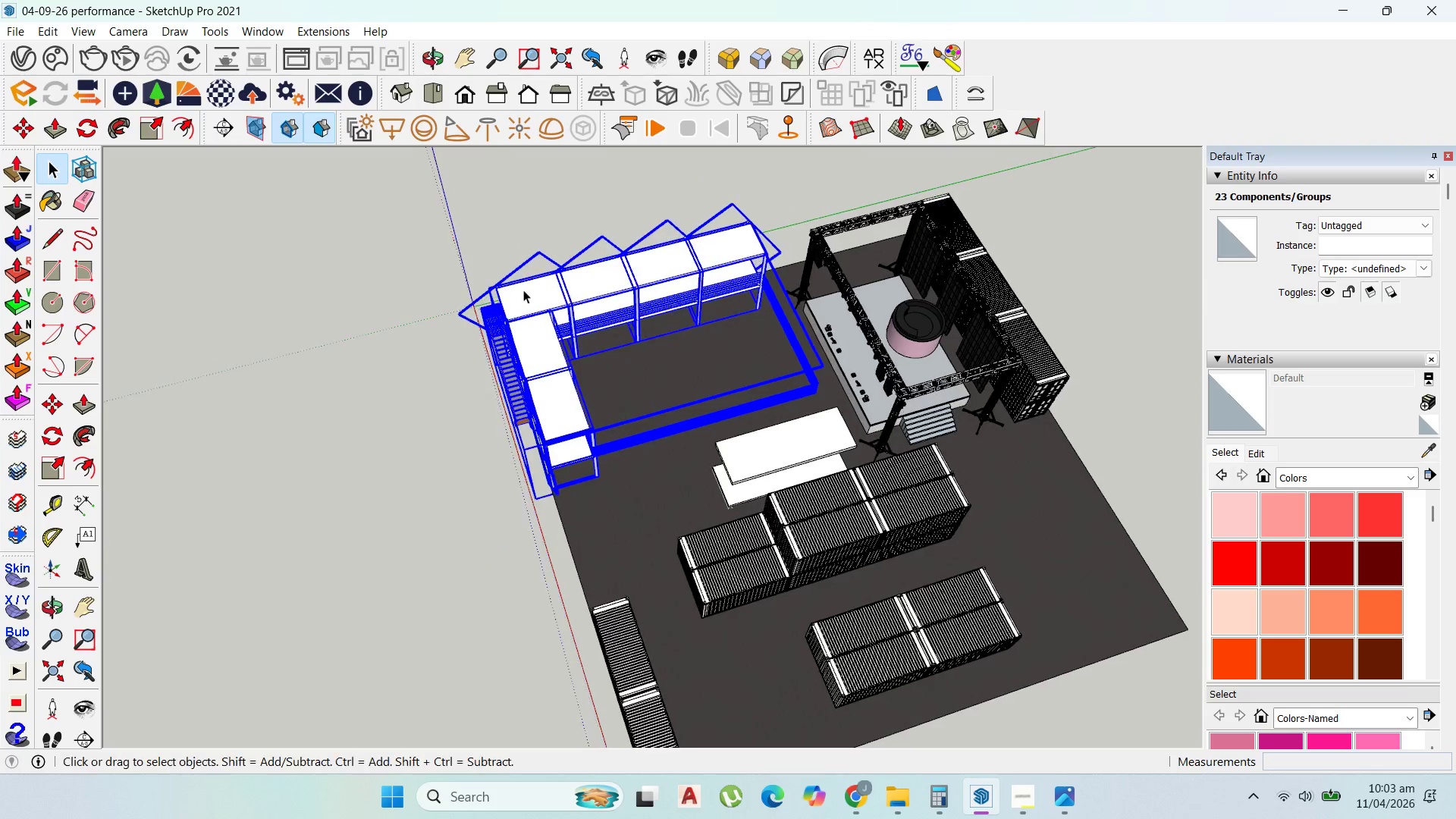 
right_click([542, 326])
 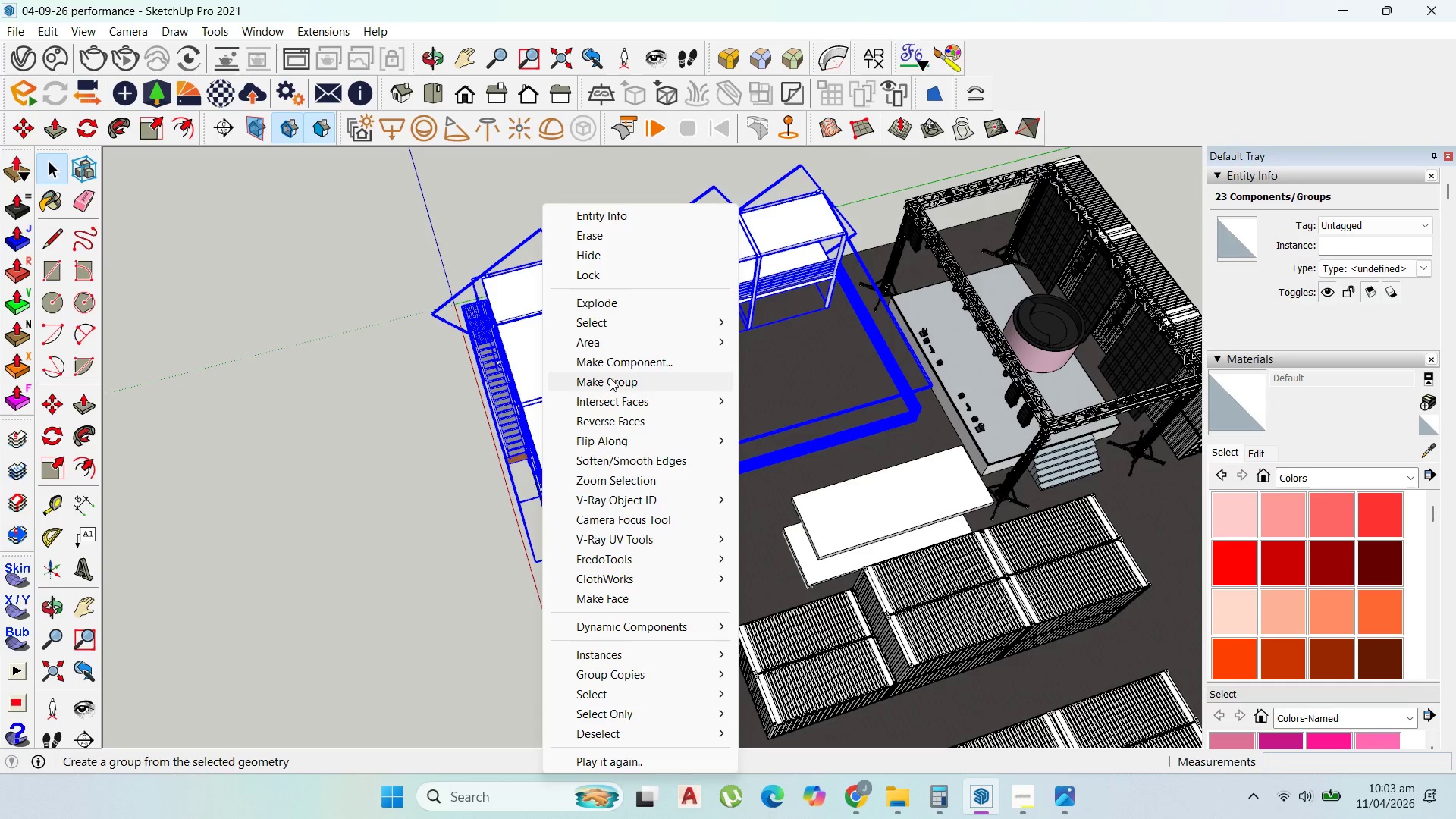 
scroll: coordinate [541, 326], scroll_direction: up, amount: 4.0
 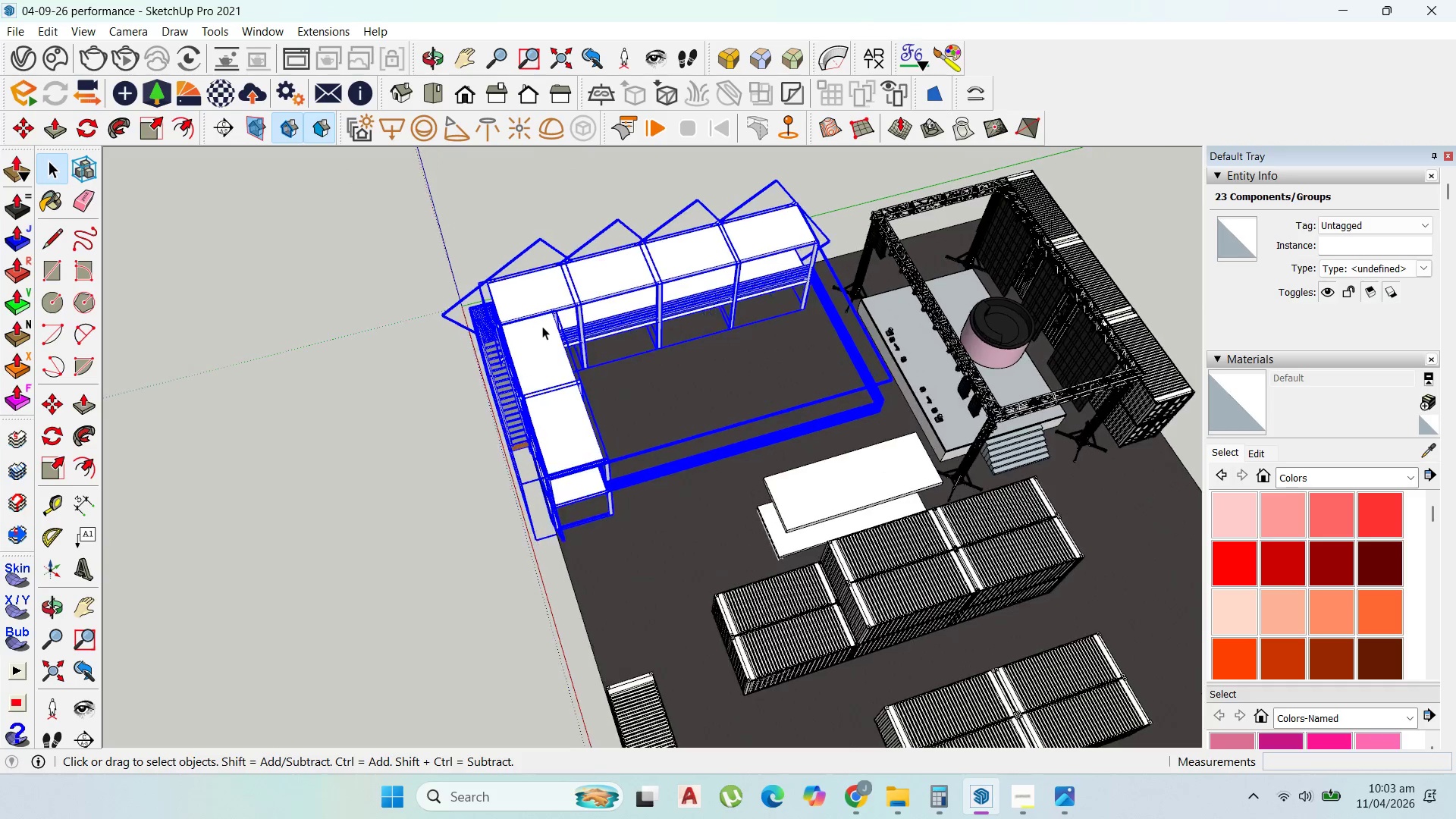 
left_click([610, 378])
 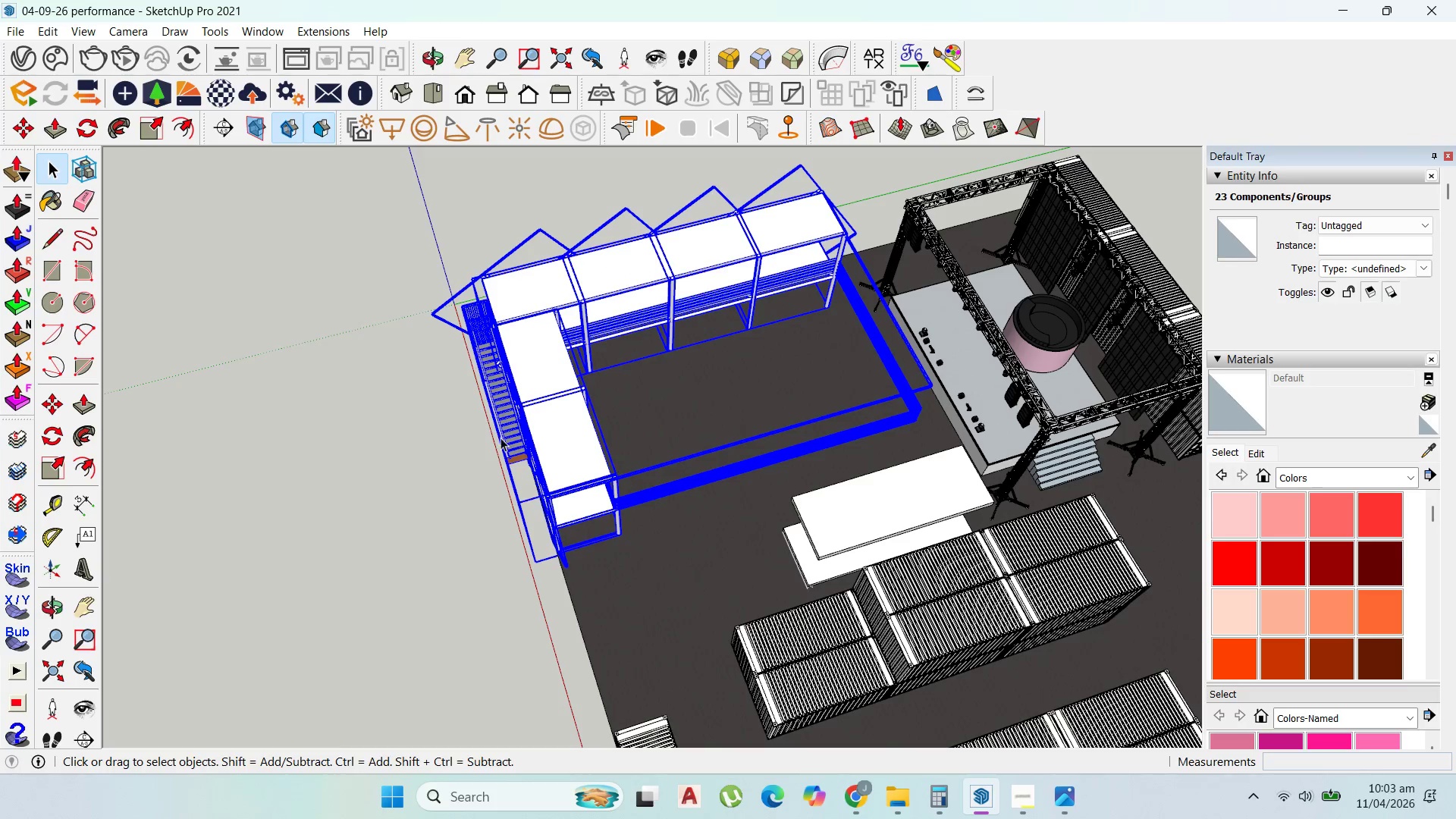 
scroll: coordinate [419, 398], scroll_direction: up, amount: 11.0